 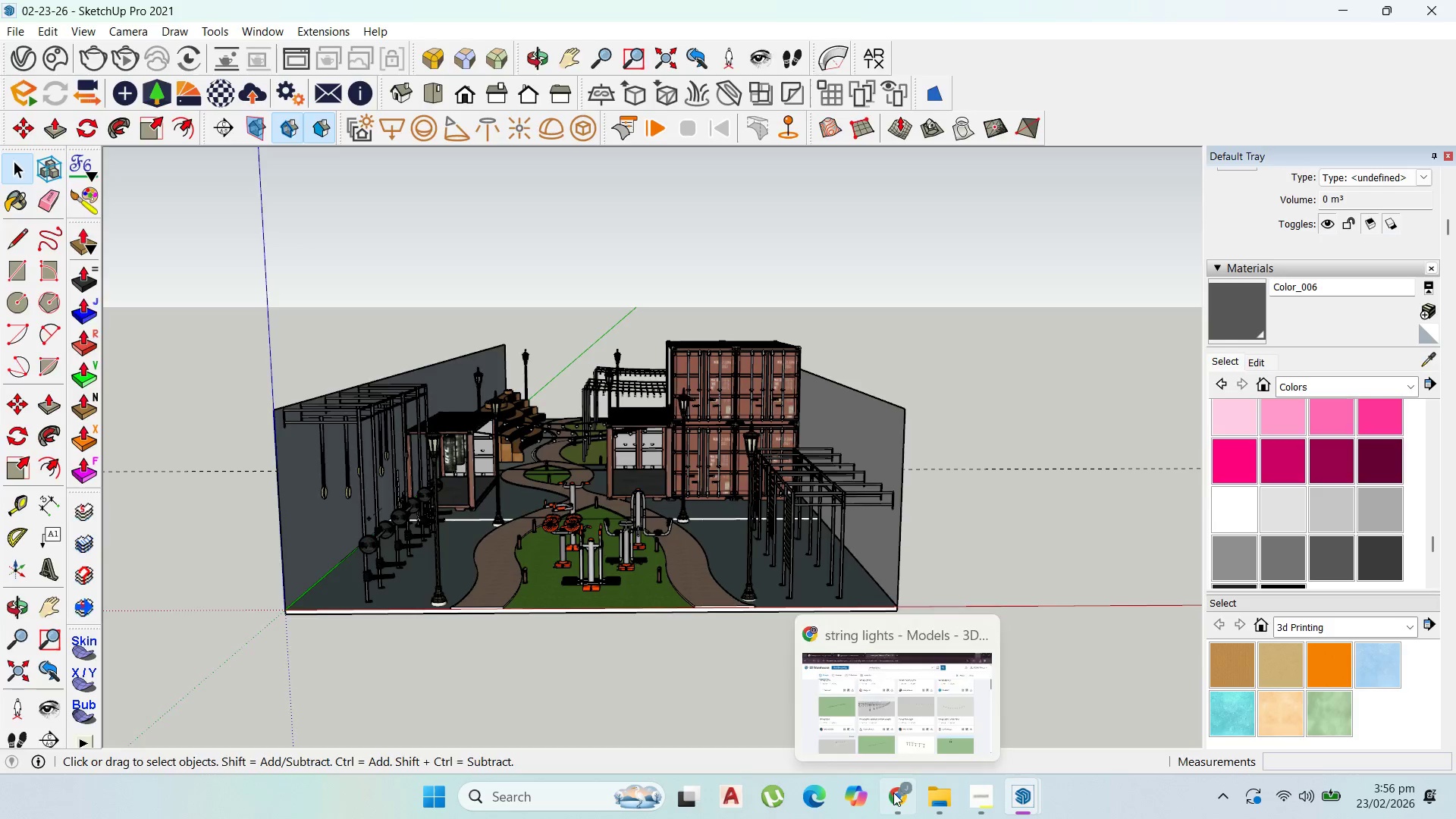 
left_click_drag(start_coordinate=[676, 108], to_coordinate=[244, 120])
 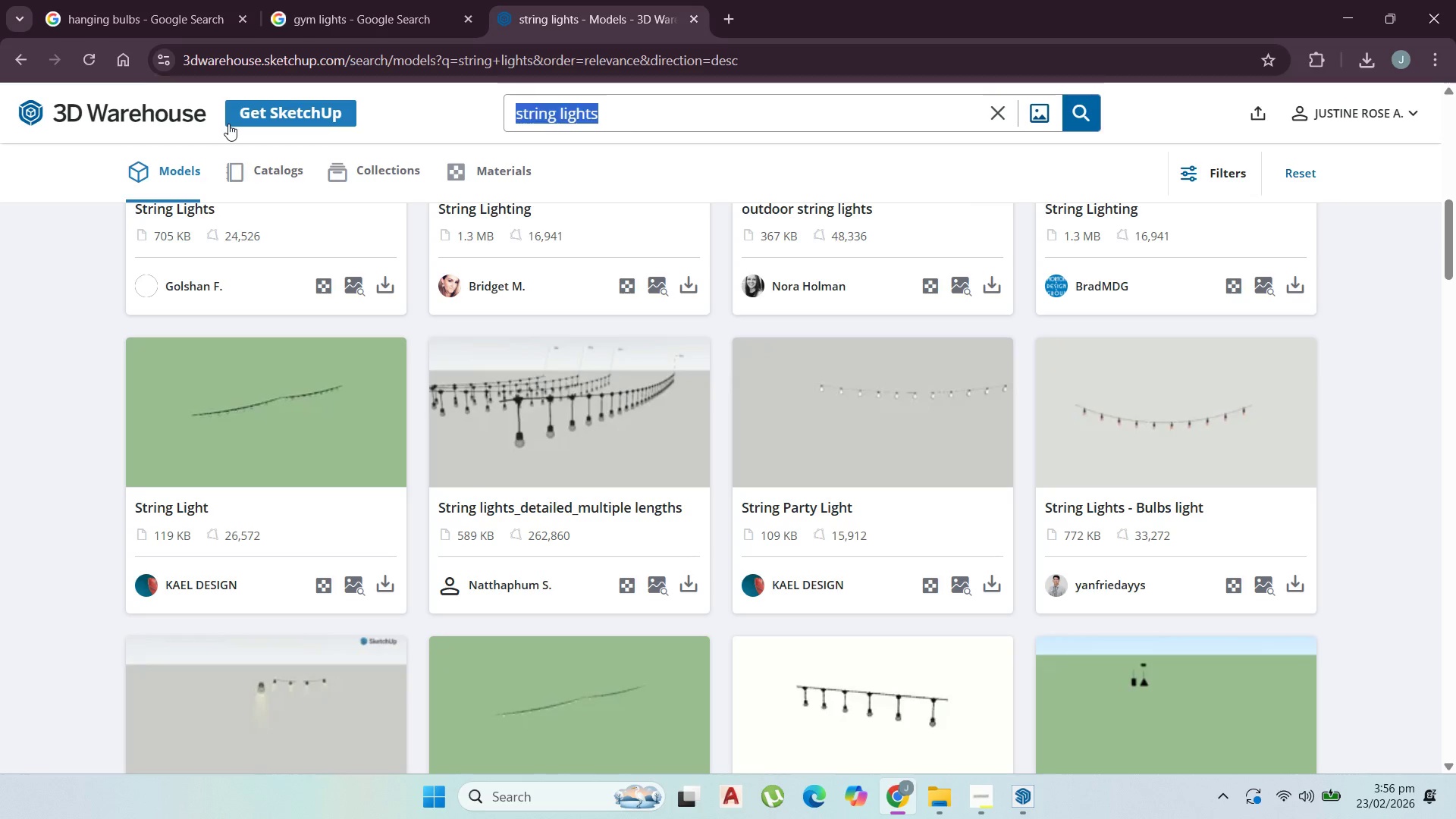 
type(4 storey)
key(Backspace)
type(y )
 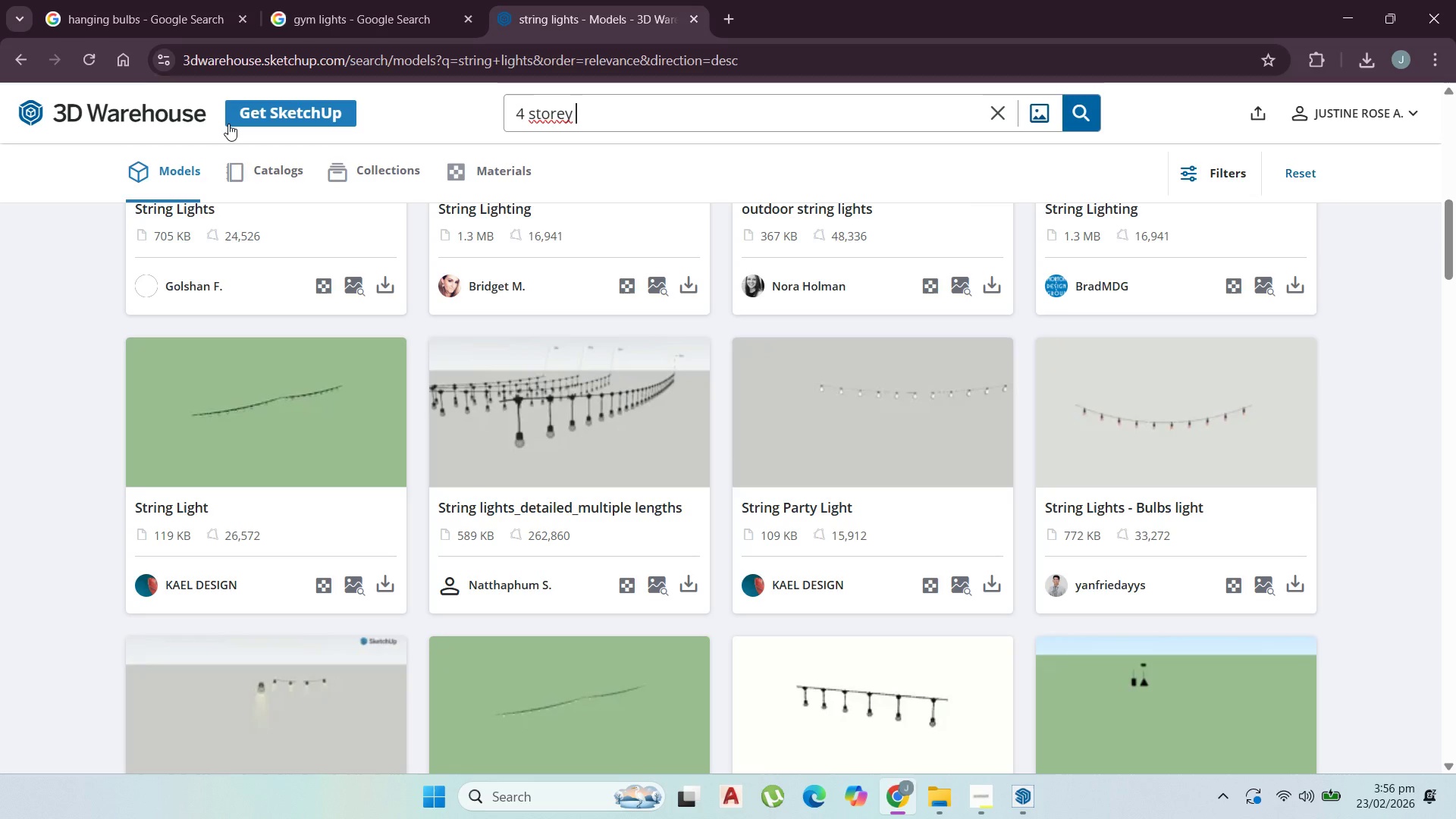 
key(Enter)
 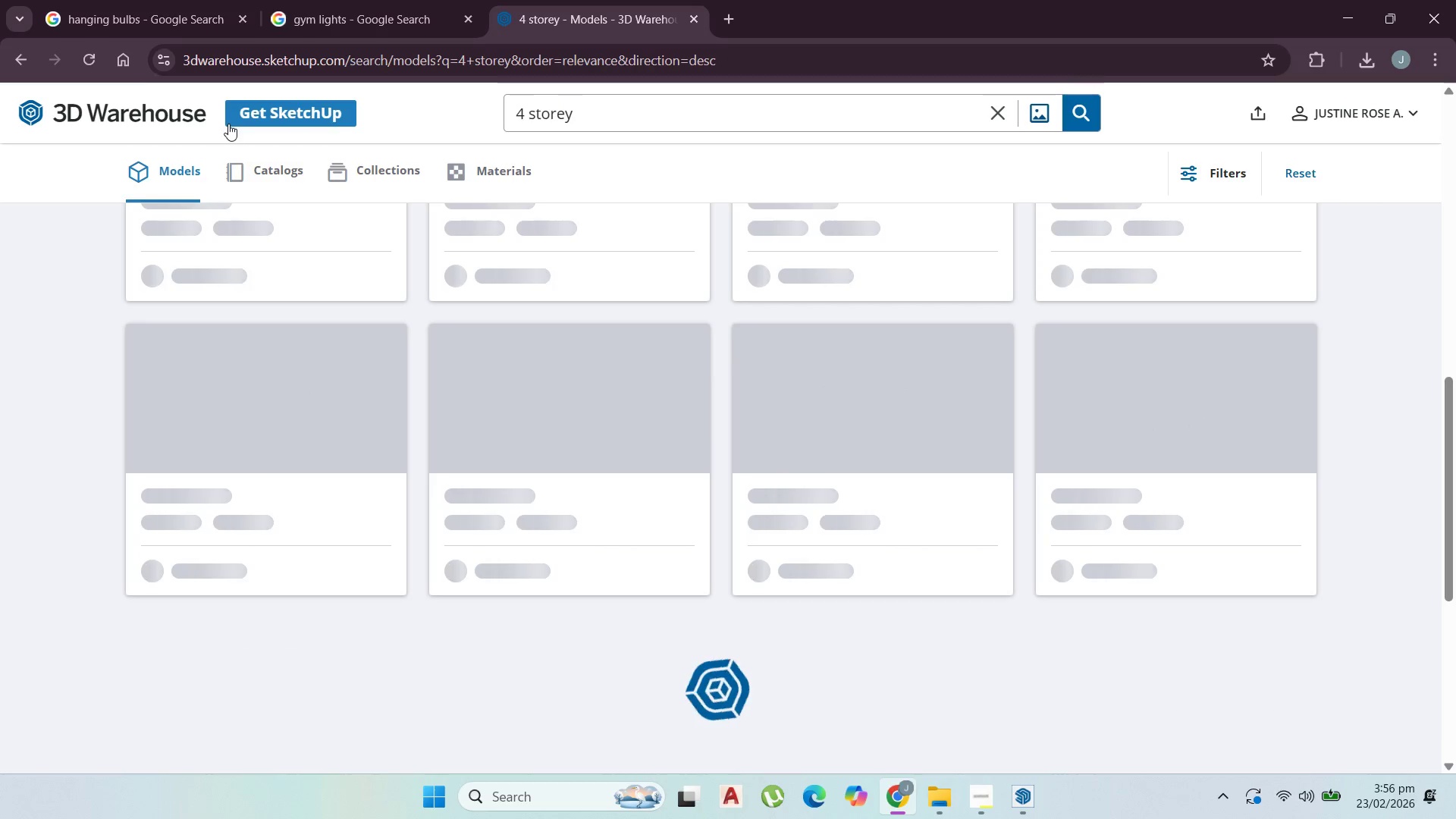 
scroll: coordinate [403, 375], scroll_direction: up, amount: 26.0
 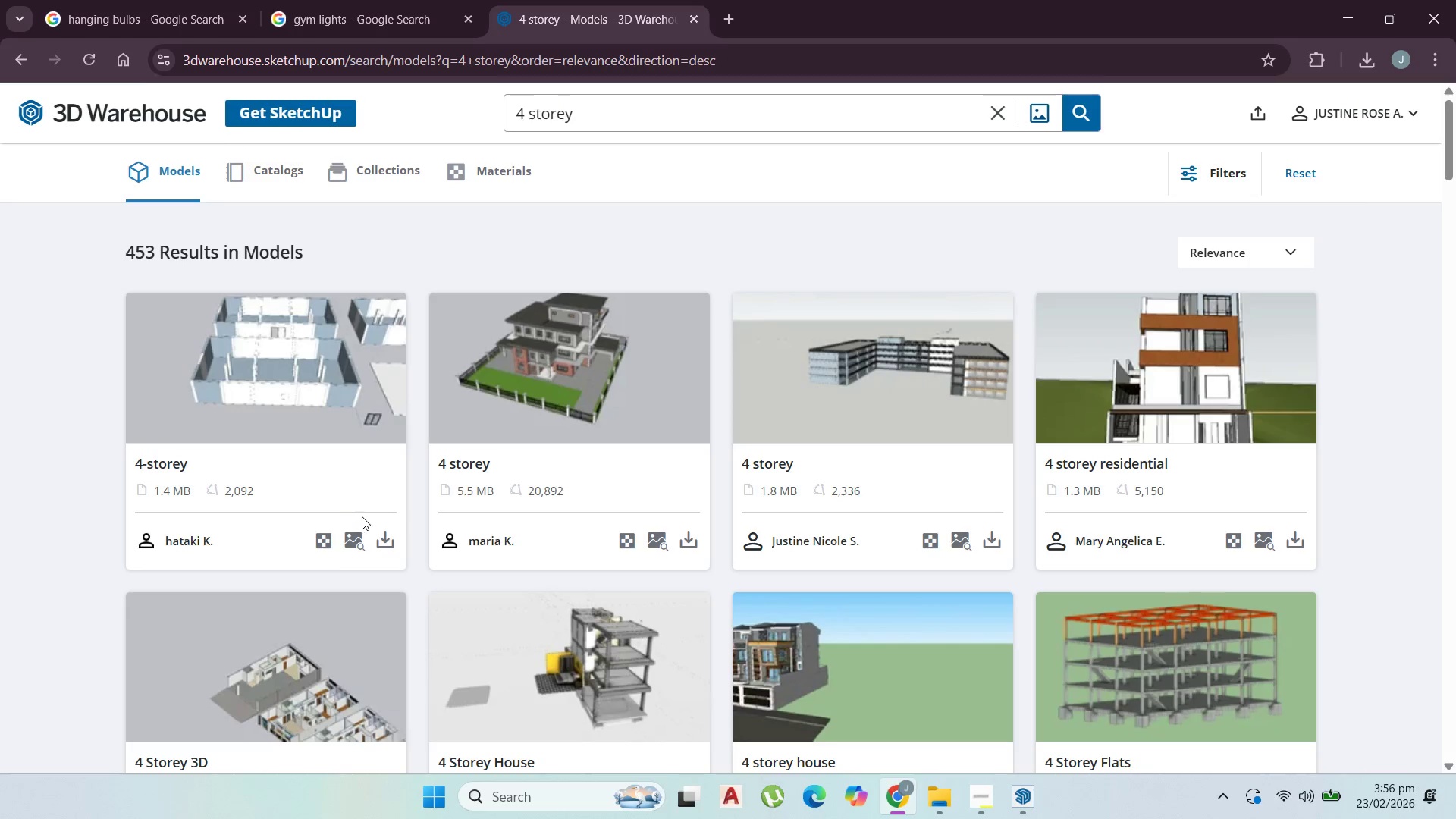 
scroll: coordinate [403, 524], scroll_direction: none, amount: 0.0
 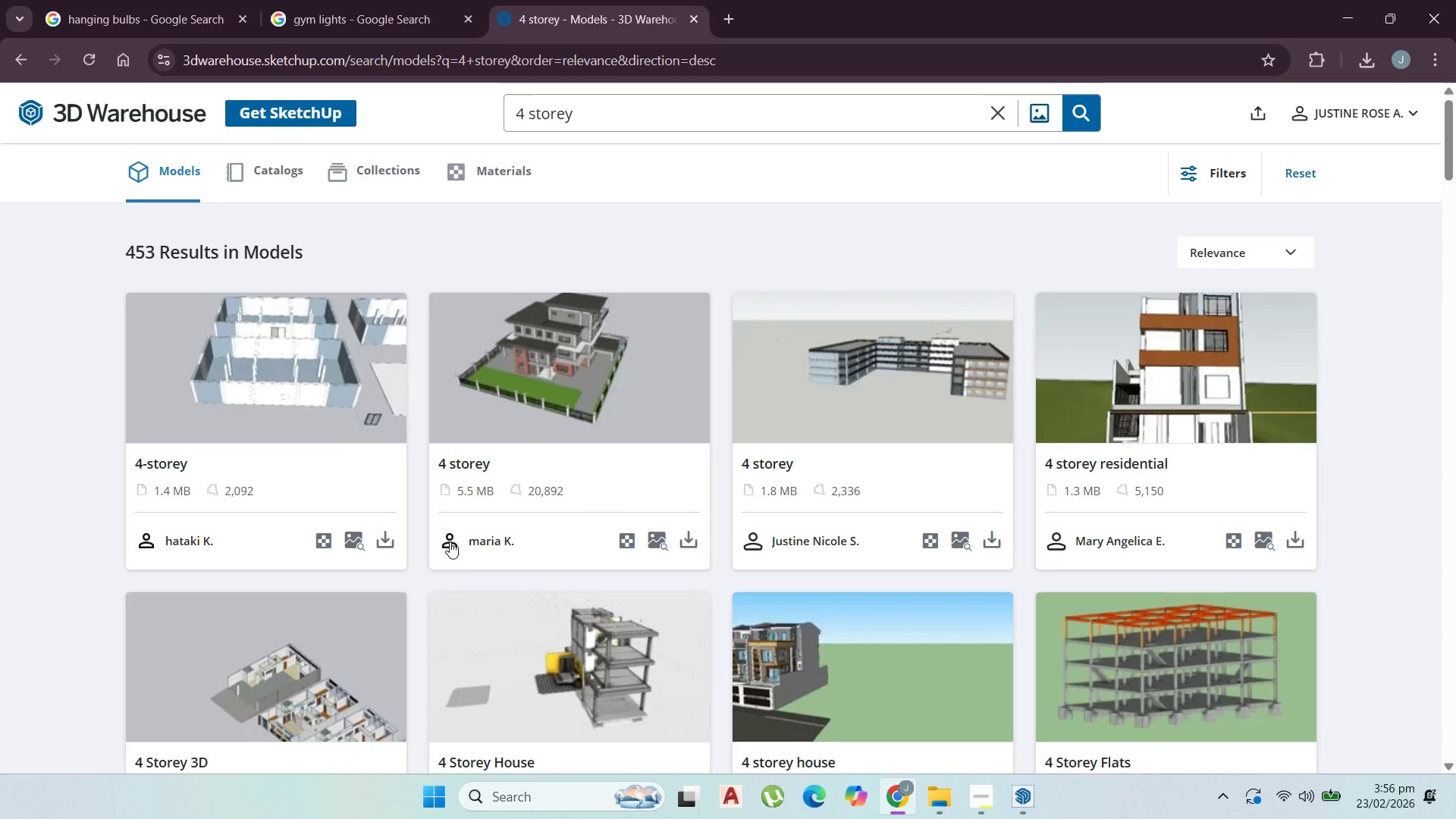 
scroll: coordinate [509, 483], scroll_direction: down, amount: 19.0
 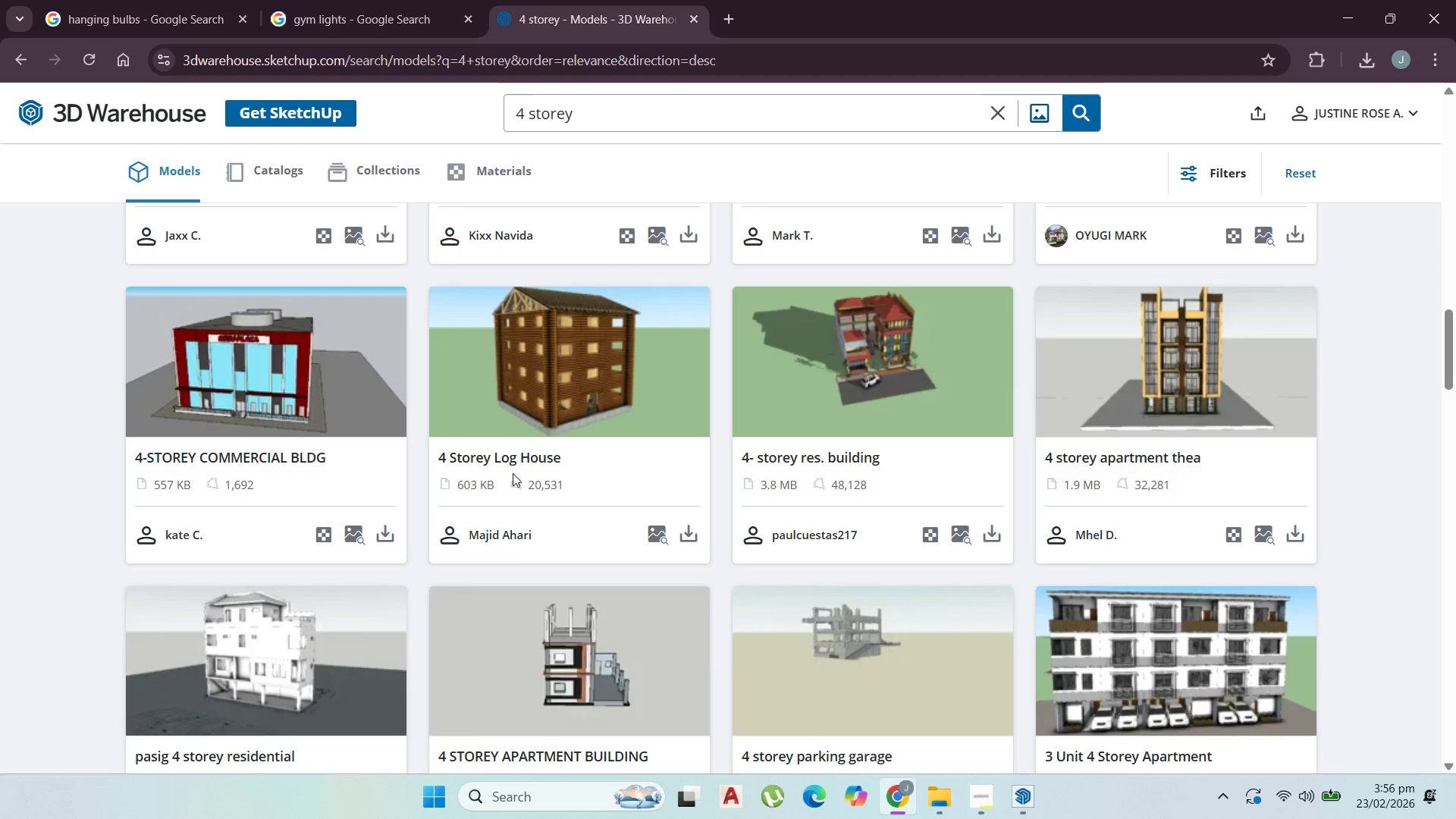 
scroll: coordinate [515, 487], scroll_direction: down, amount: 6.0
 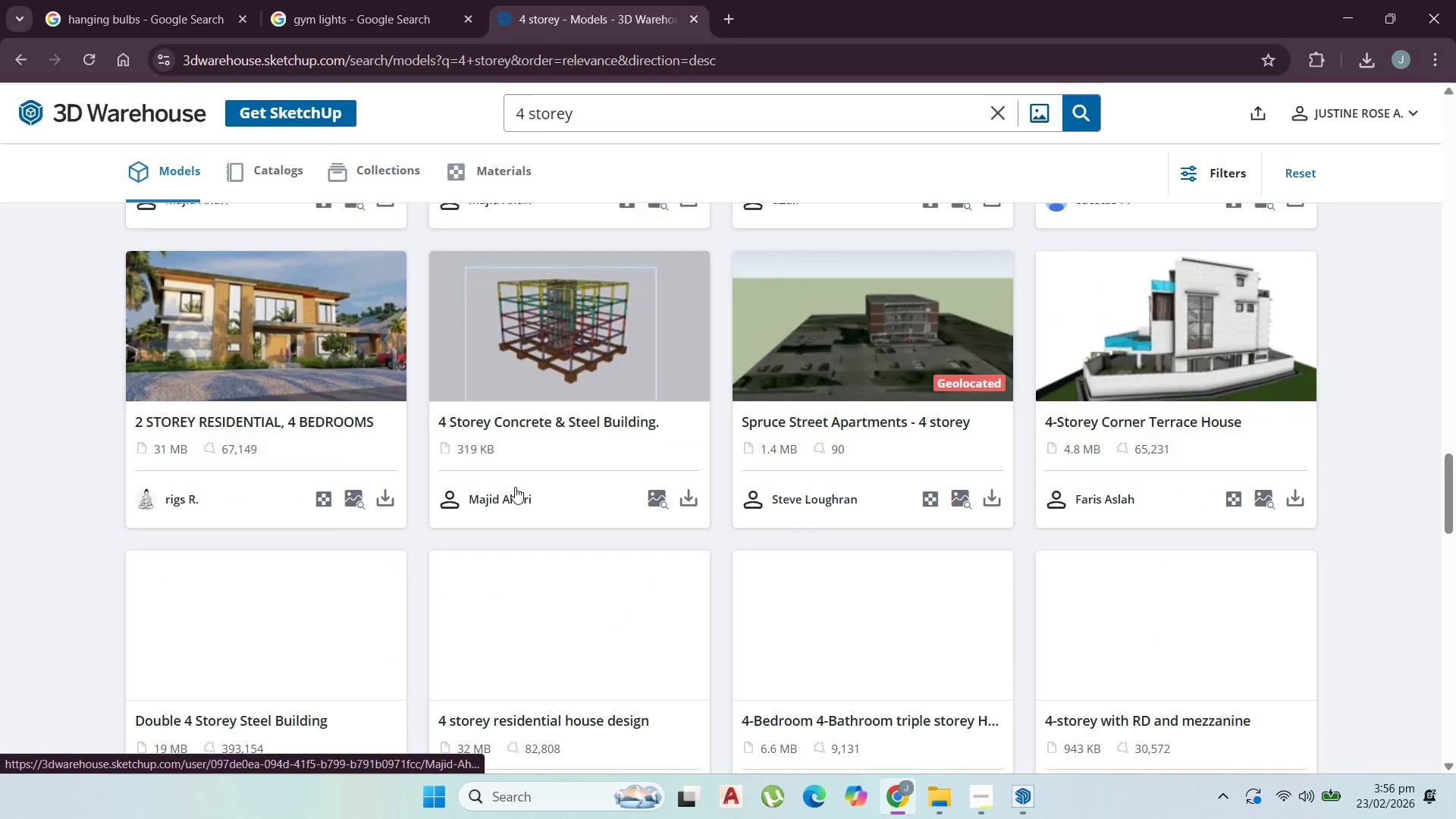 
scroll: coordinate [515, 487], scroll_direction: up, amount: 3.0
 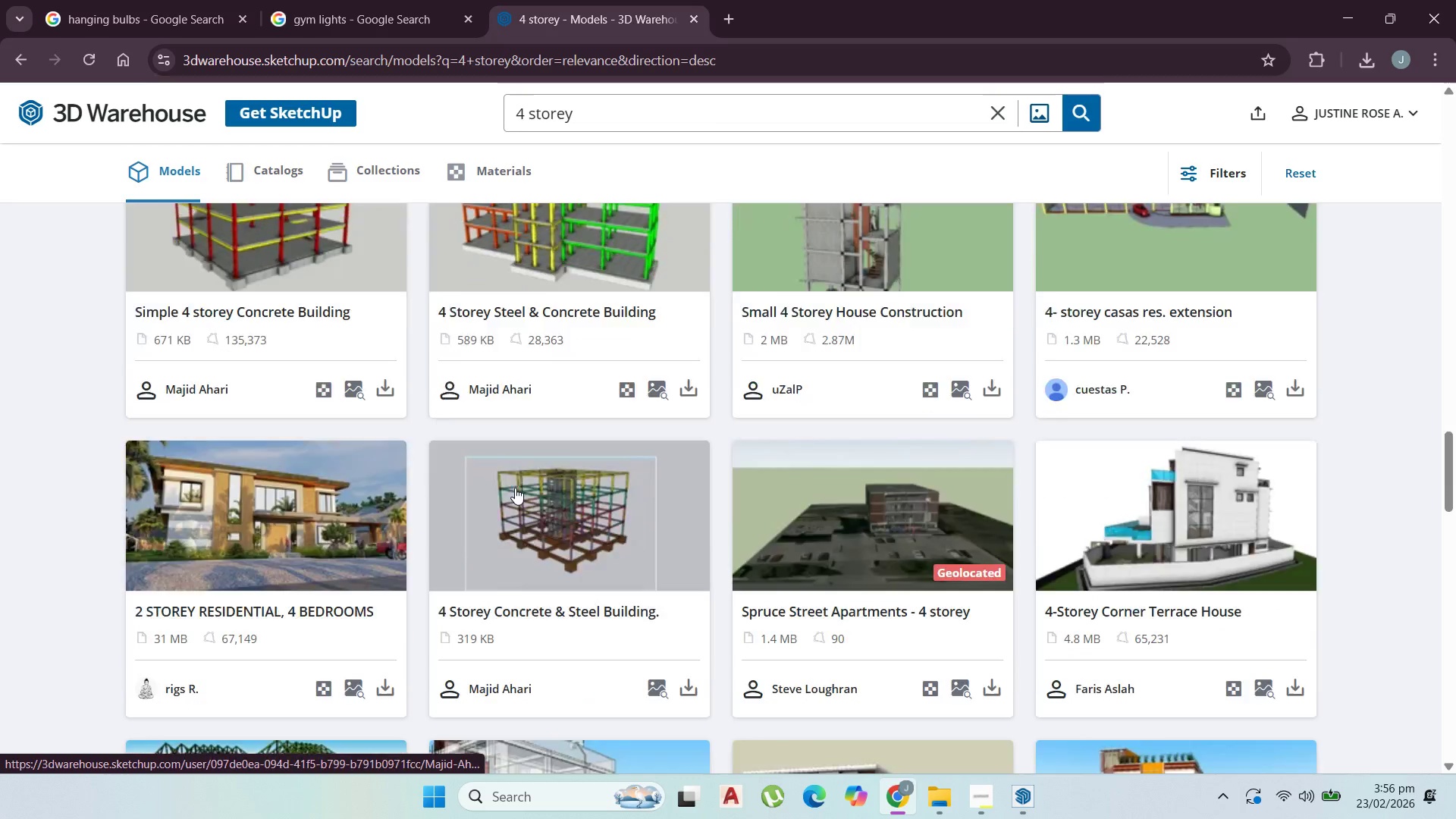 
scroll: coordinate [522, 485], scroll_direction: down, amount: 16.0
 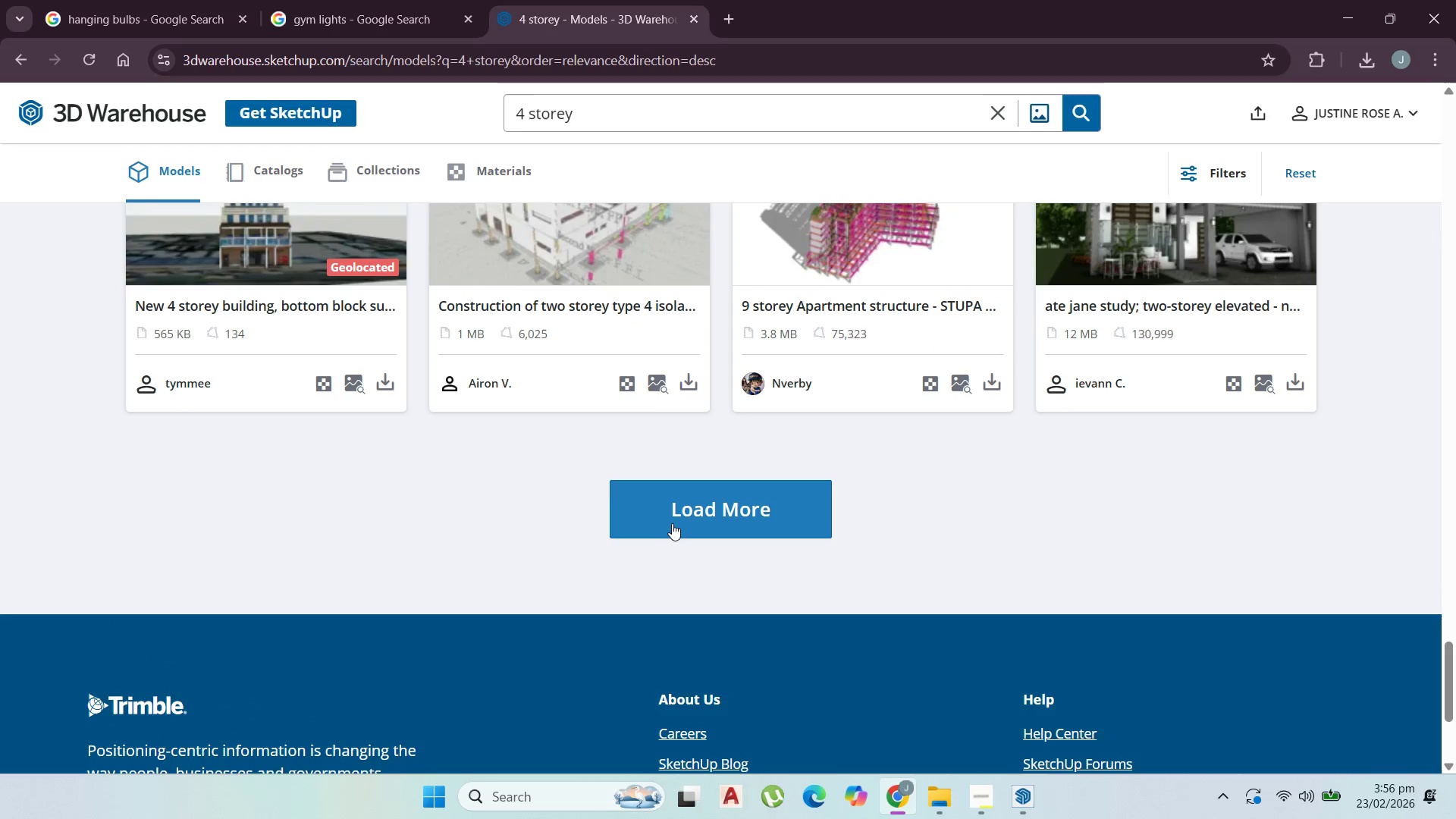 
left_click([675, 517])
 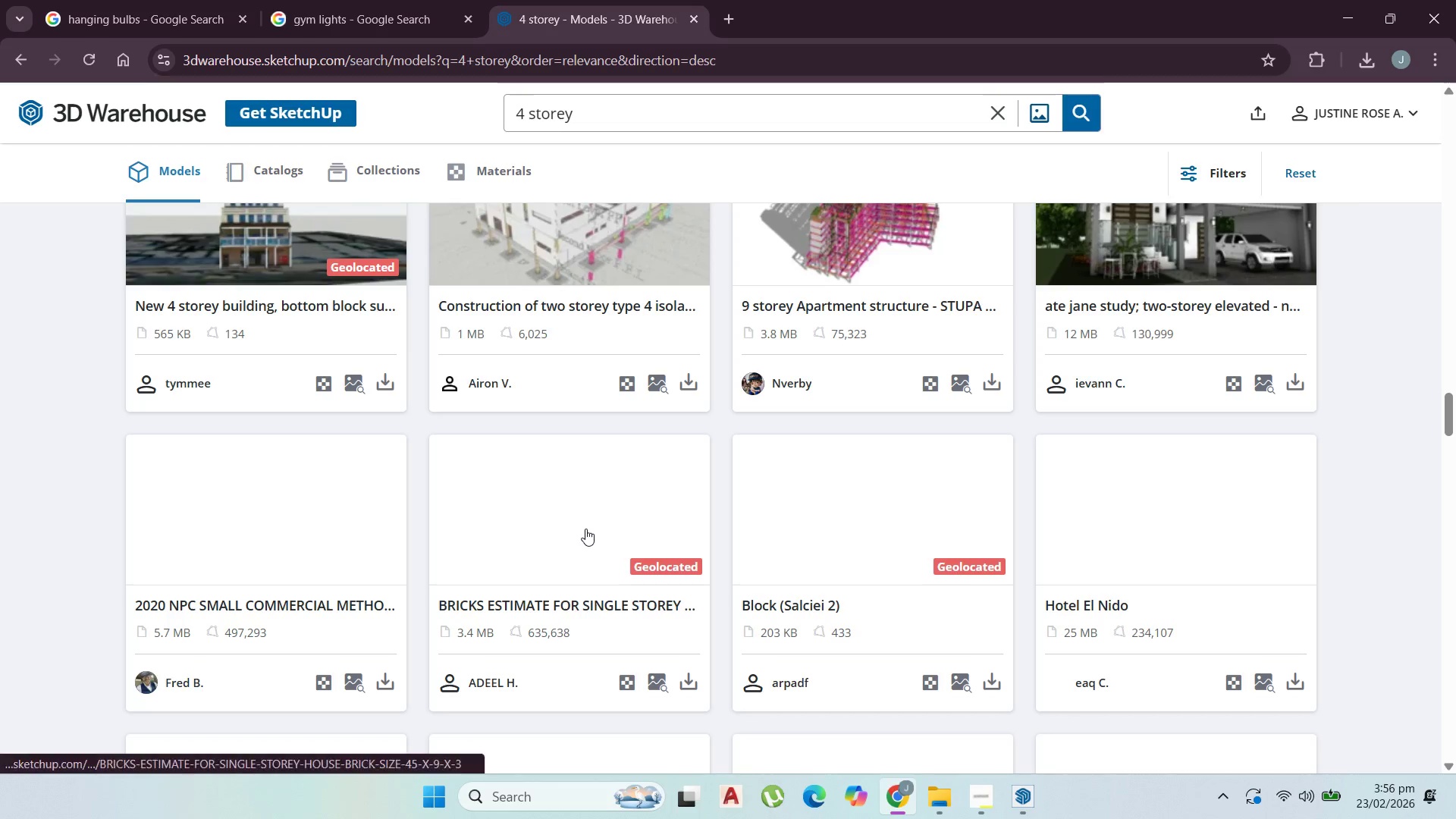 
scroll: coordinate [610, 526], scroll_direction: down, amount: 10.0
 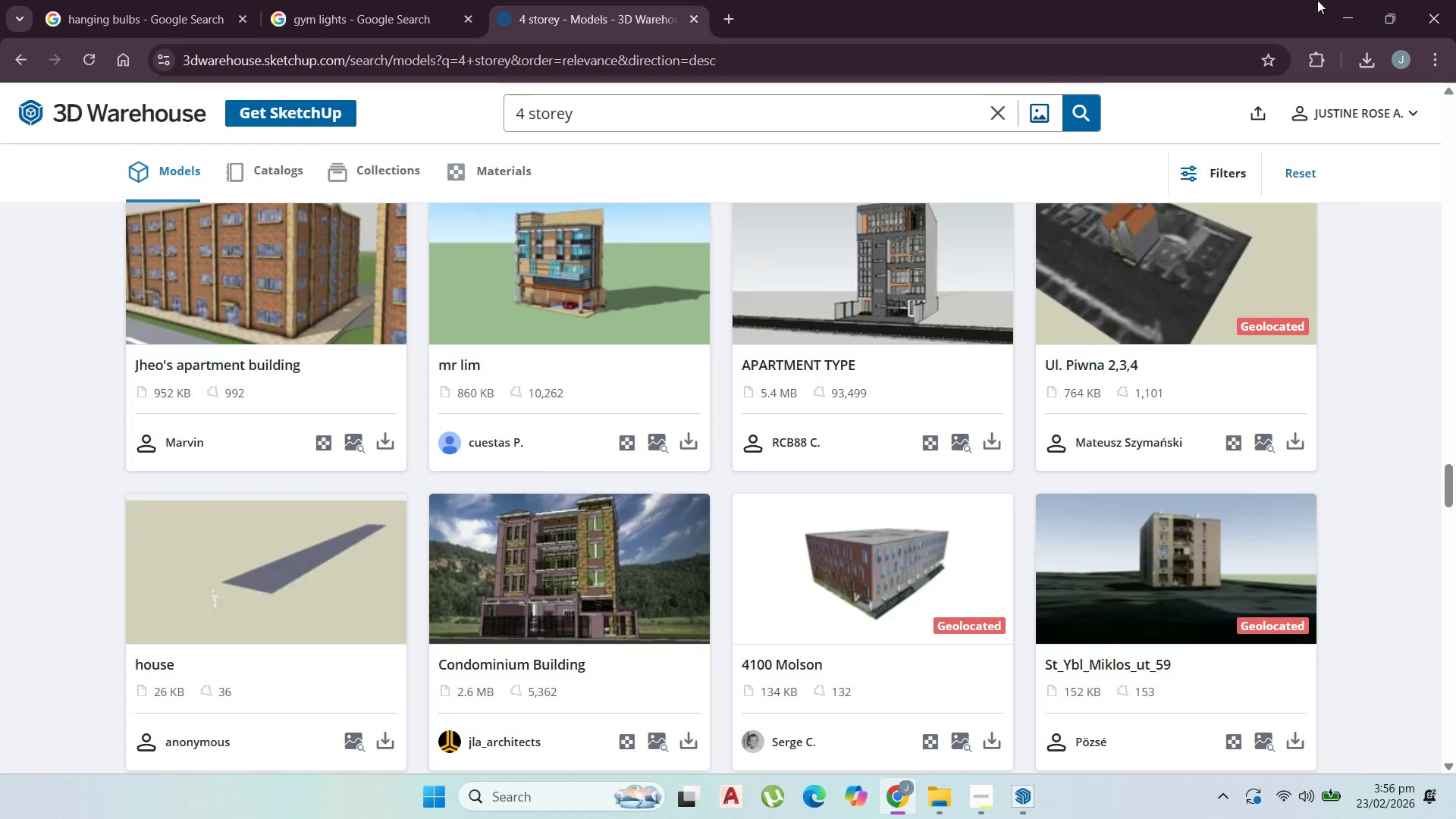 
left_click([1337, 3])
 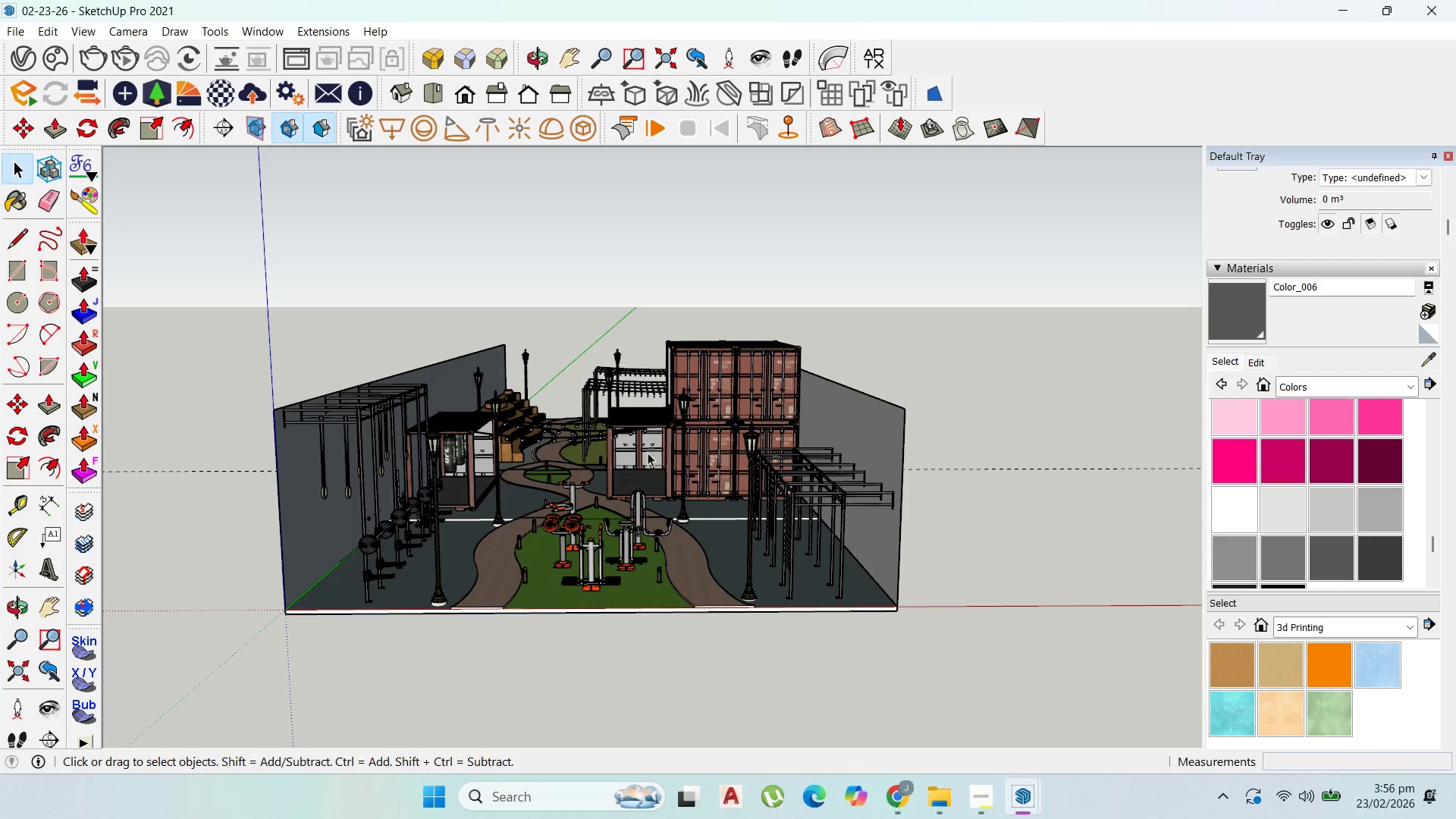 
scroll: coordinate [657, 462], scroll_direction: down, amount: 2.0